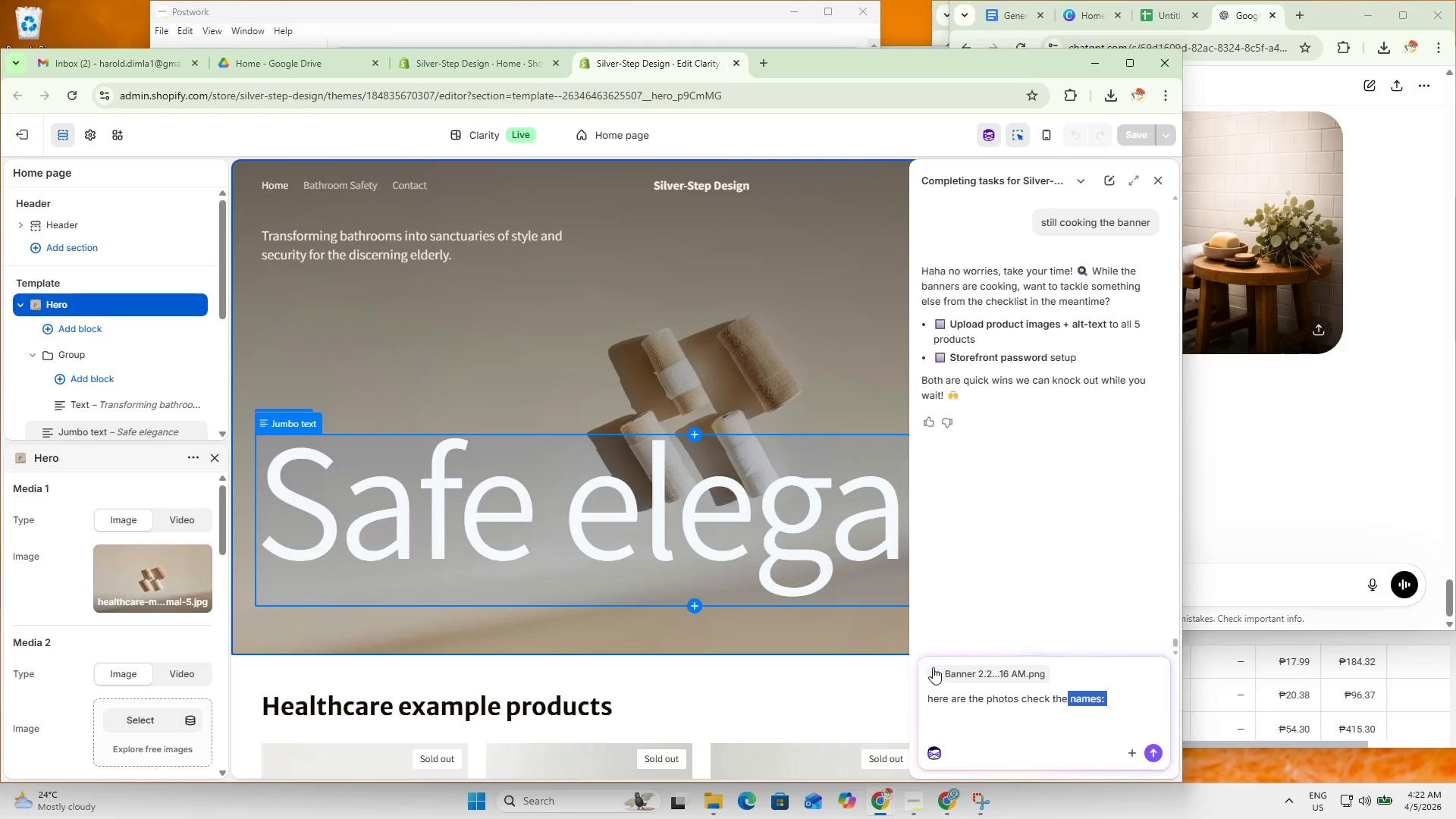 
left_click([933, 667])
 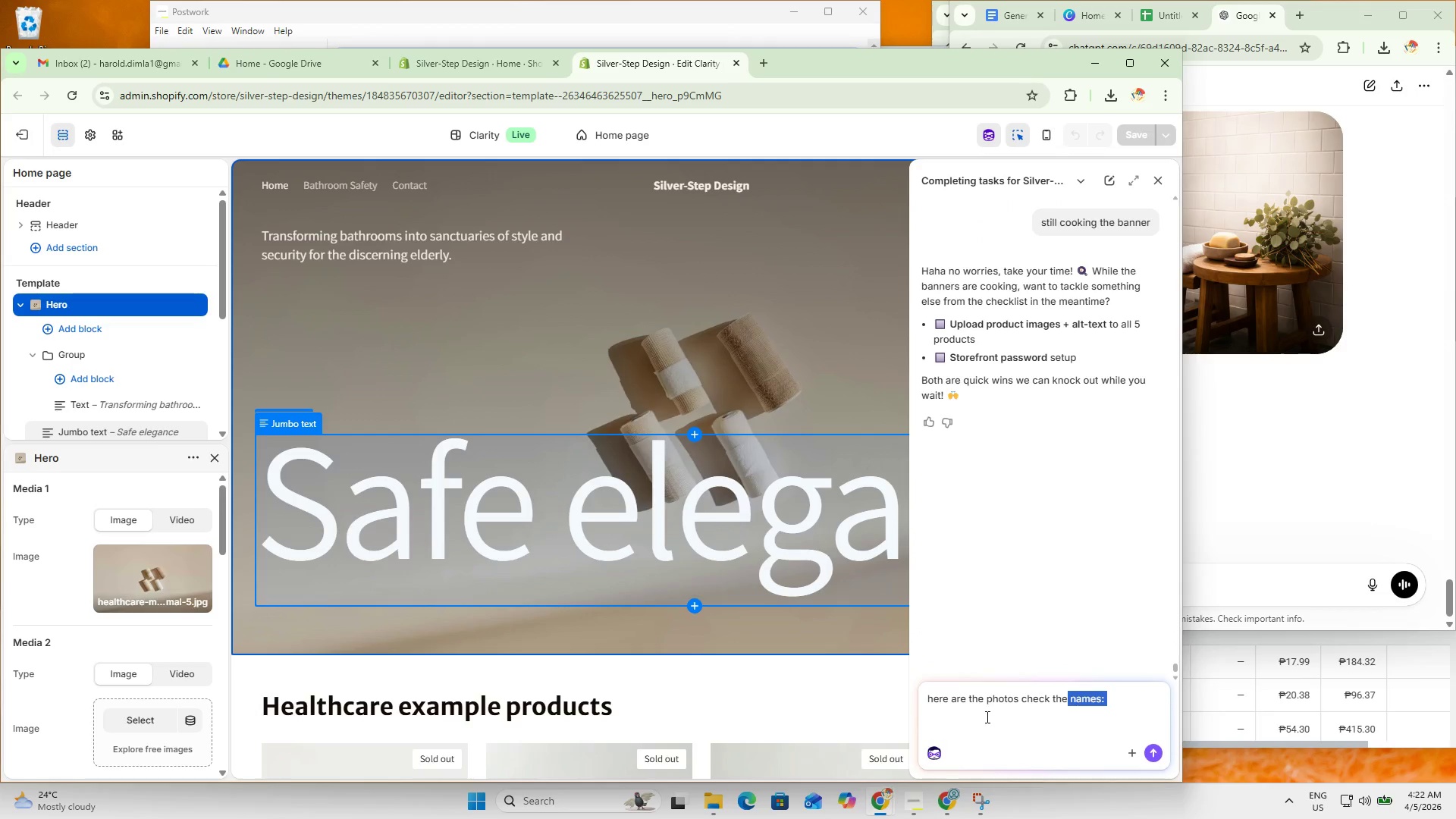 
left_click([1044, 696])
 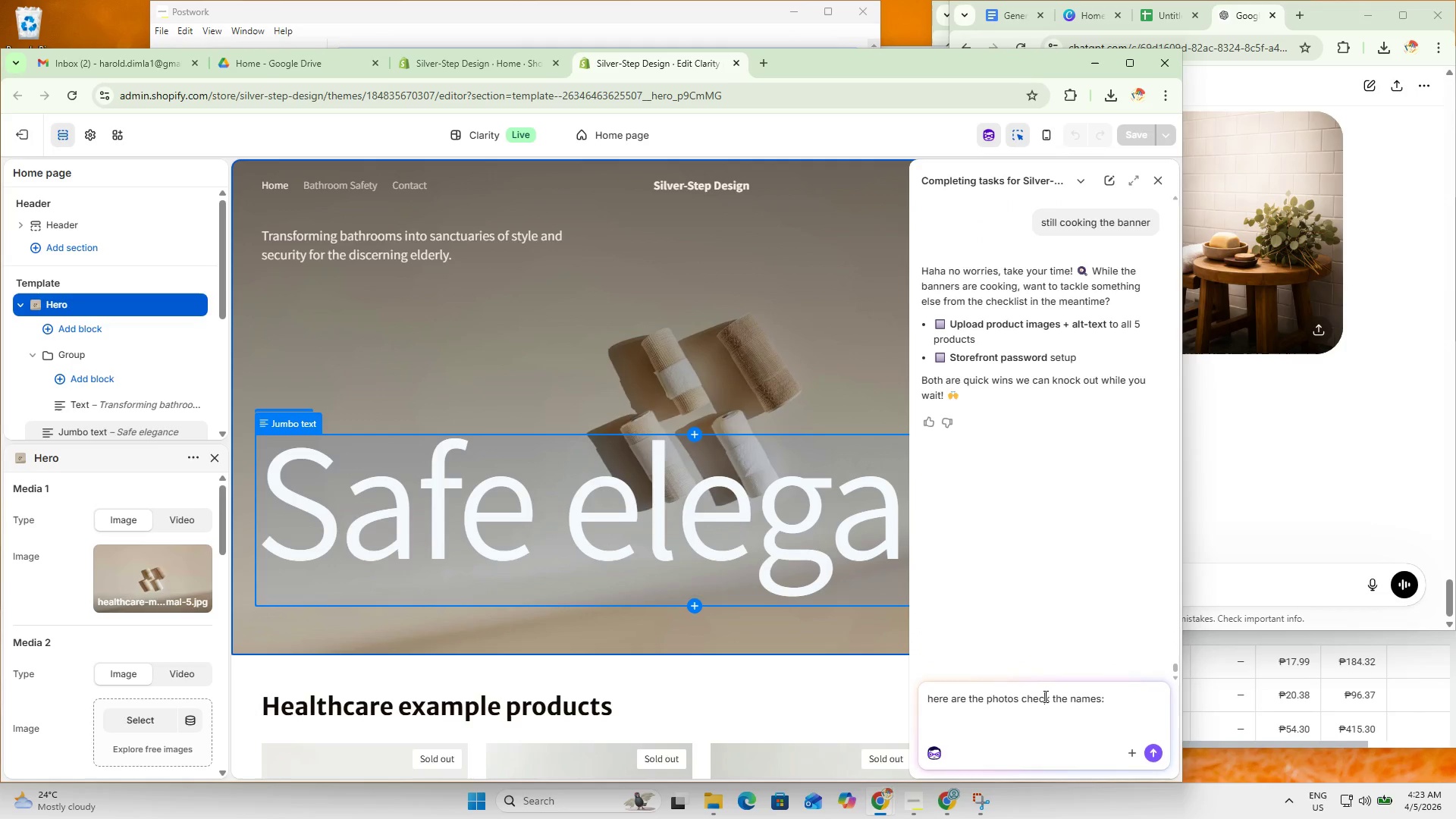 
key(Control+ControlLeft)
 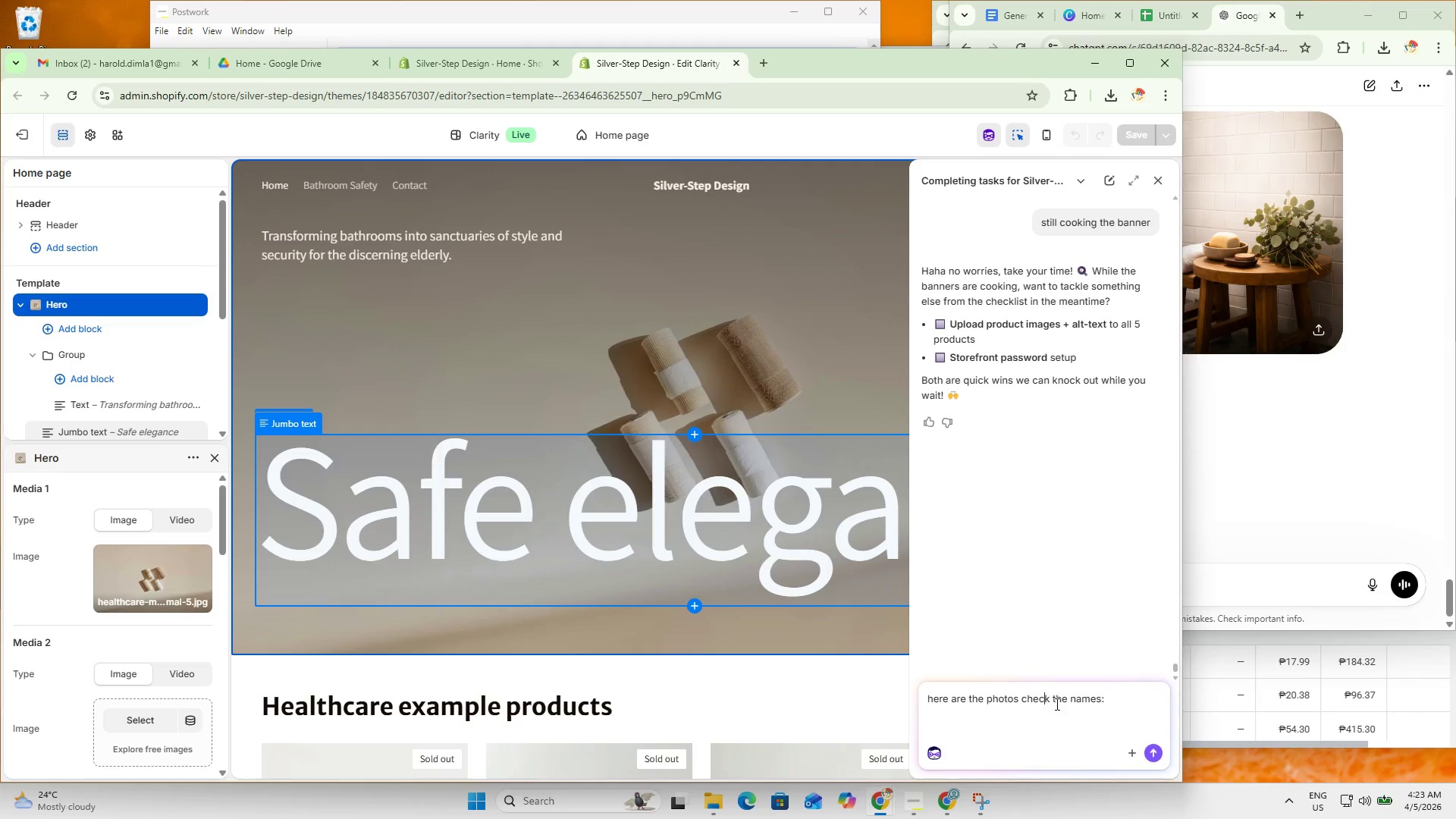 
key(Control+A)
 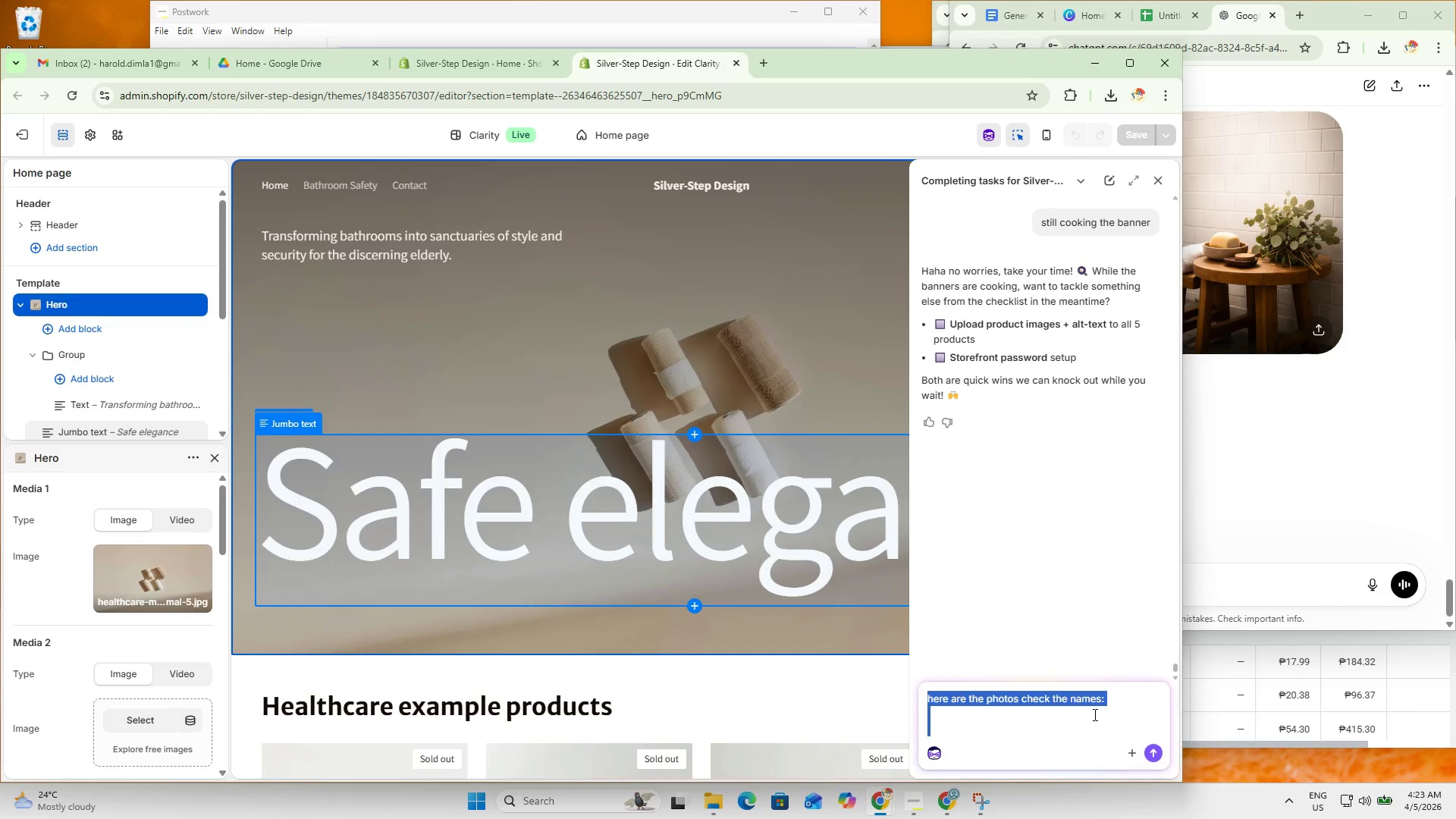 
type(can we chaneg the command for 3 it show)
key(Backspace)
key(Backspace)
key(Backspace)
key(Backspace)
type(shows unrealistic)
 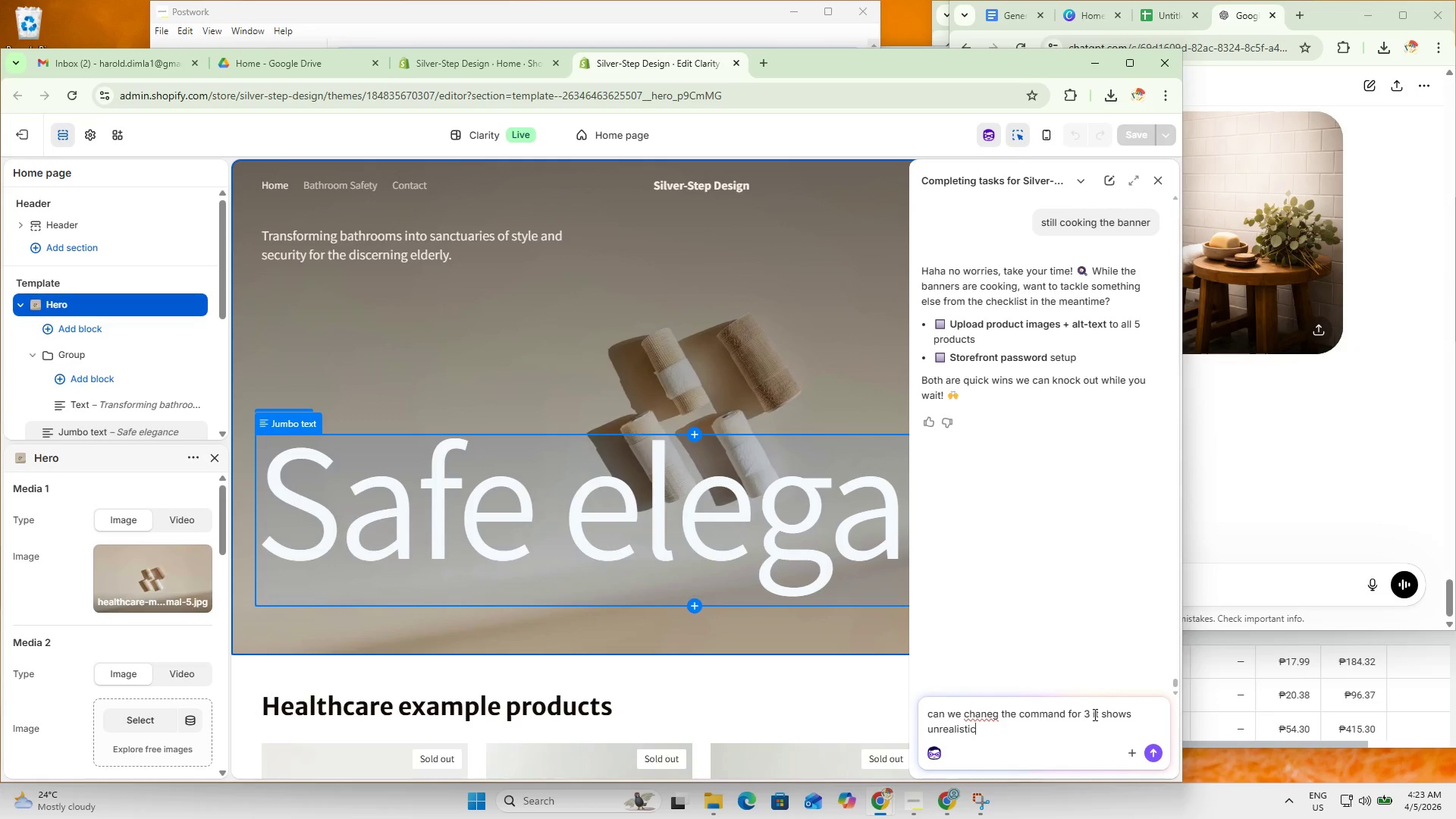 
key(Enter)
 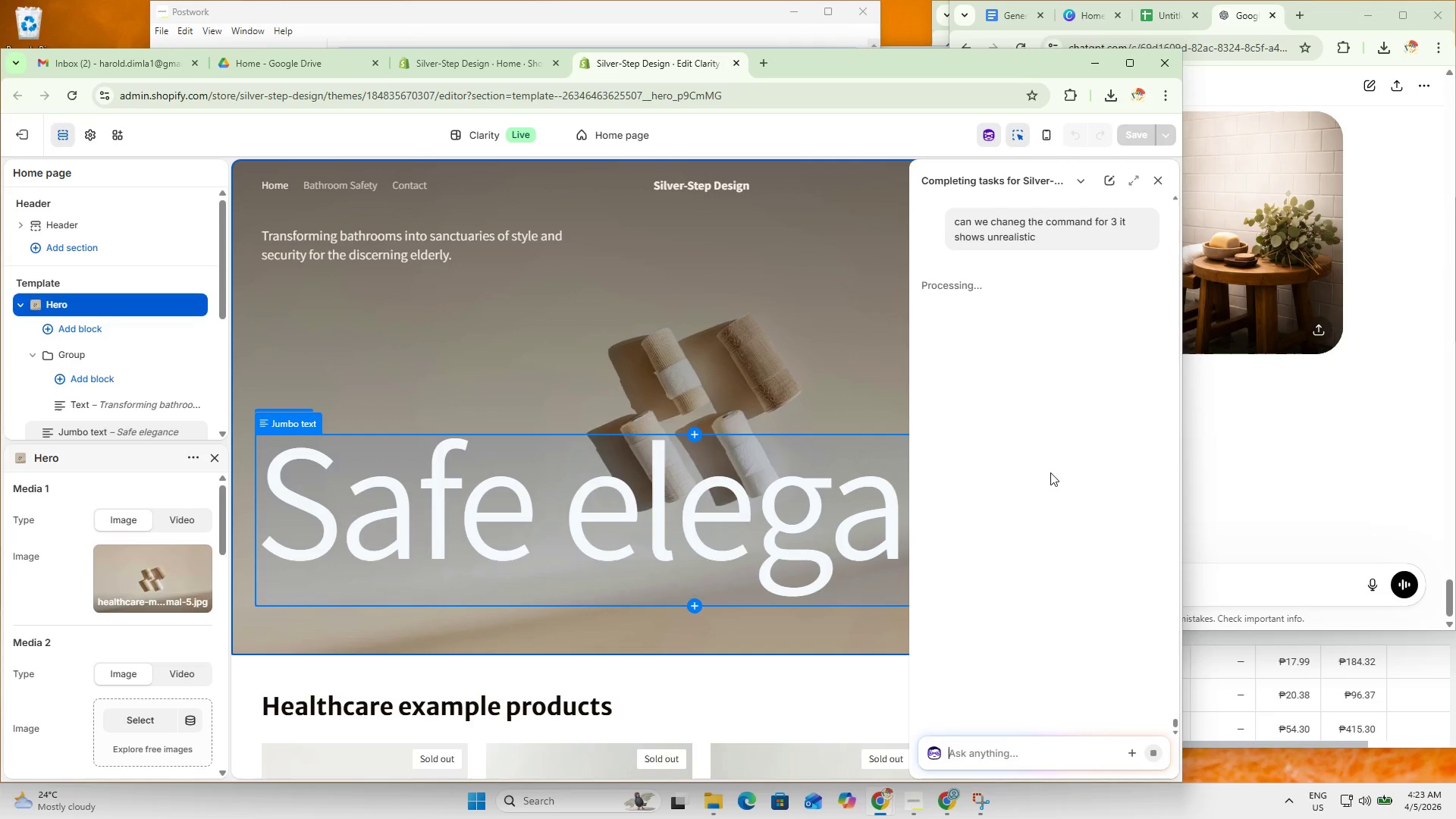 
wait(7.25)
 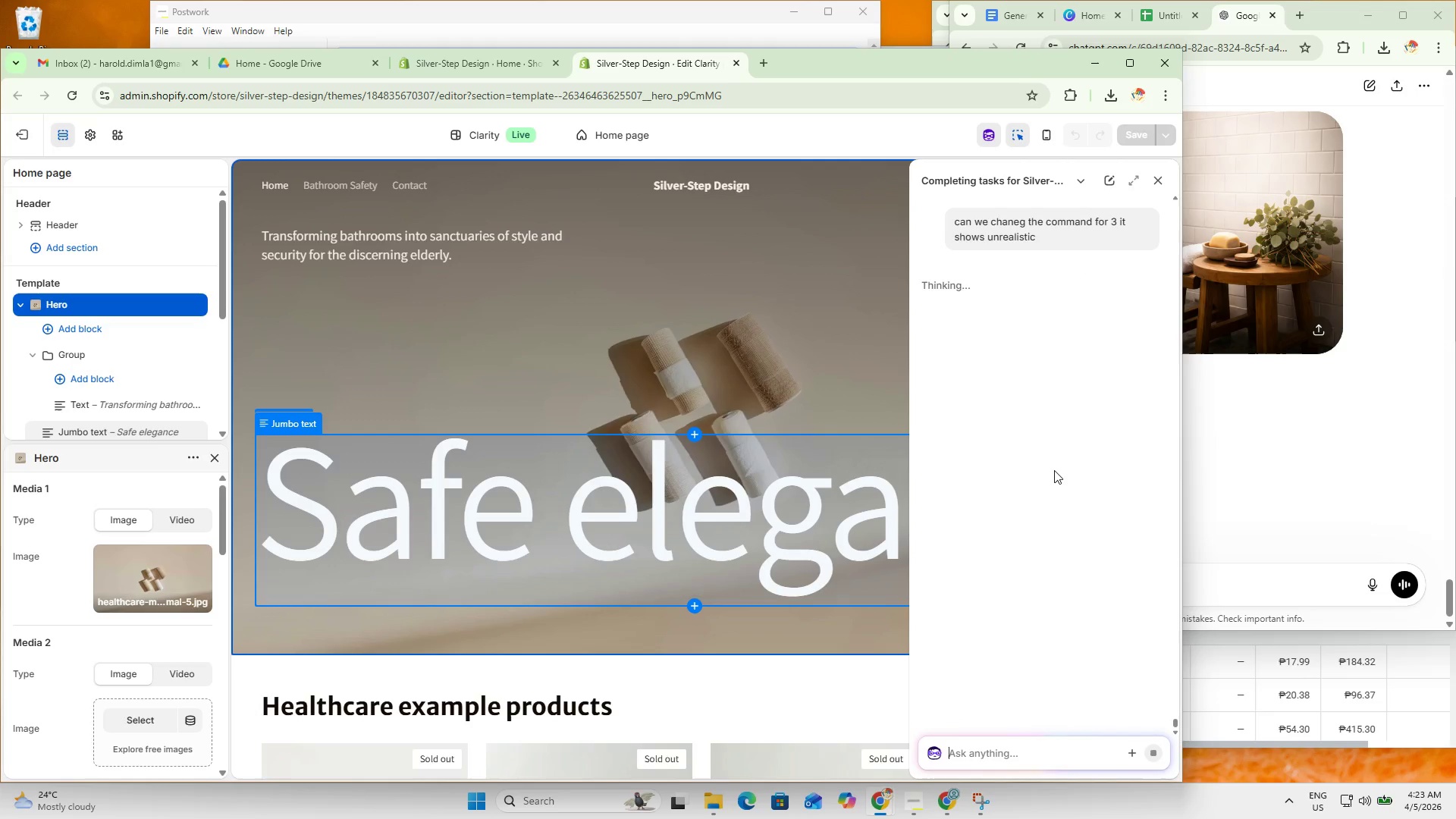 
left_click([539, 11])